 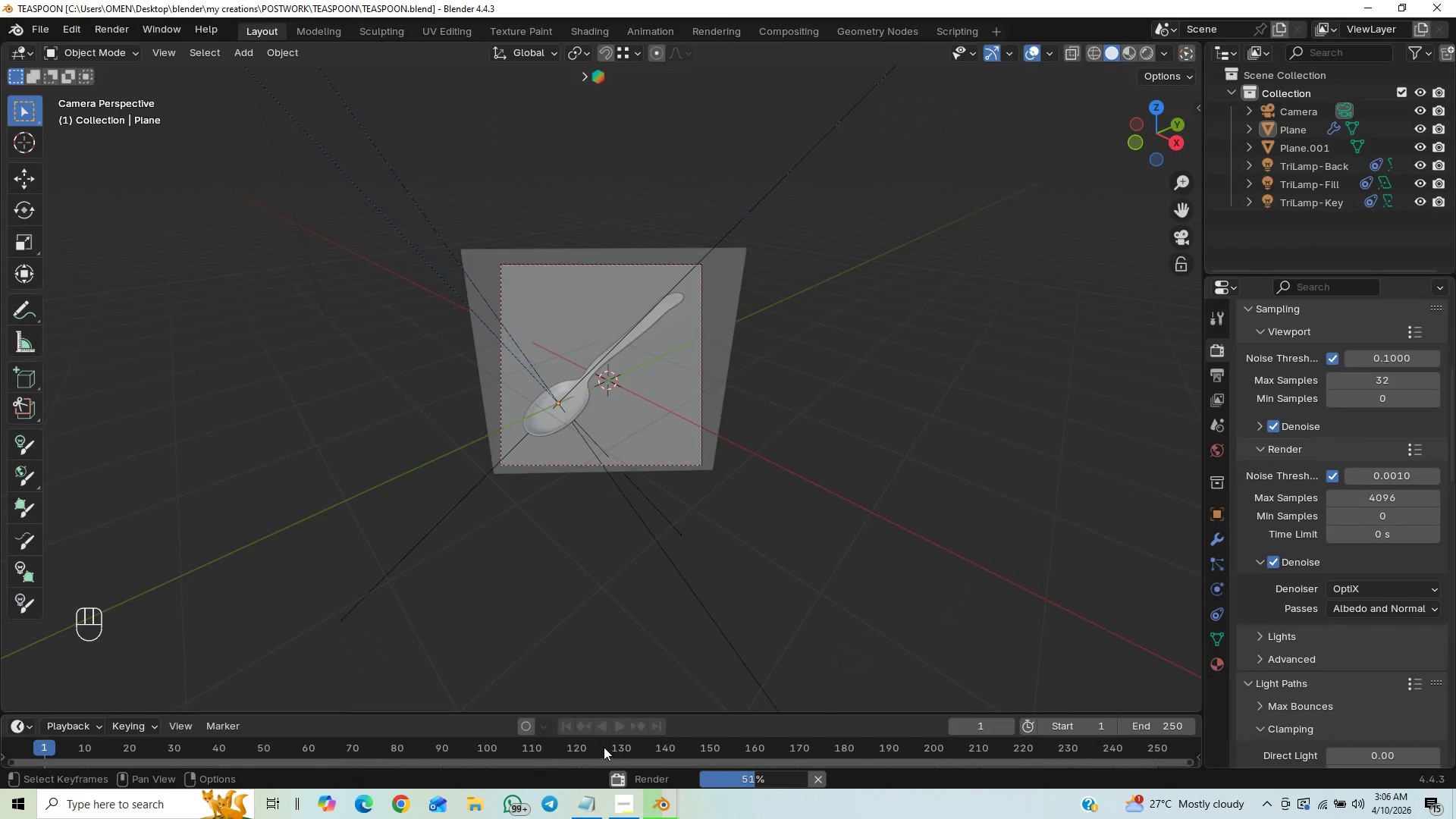 
key(End)
 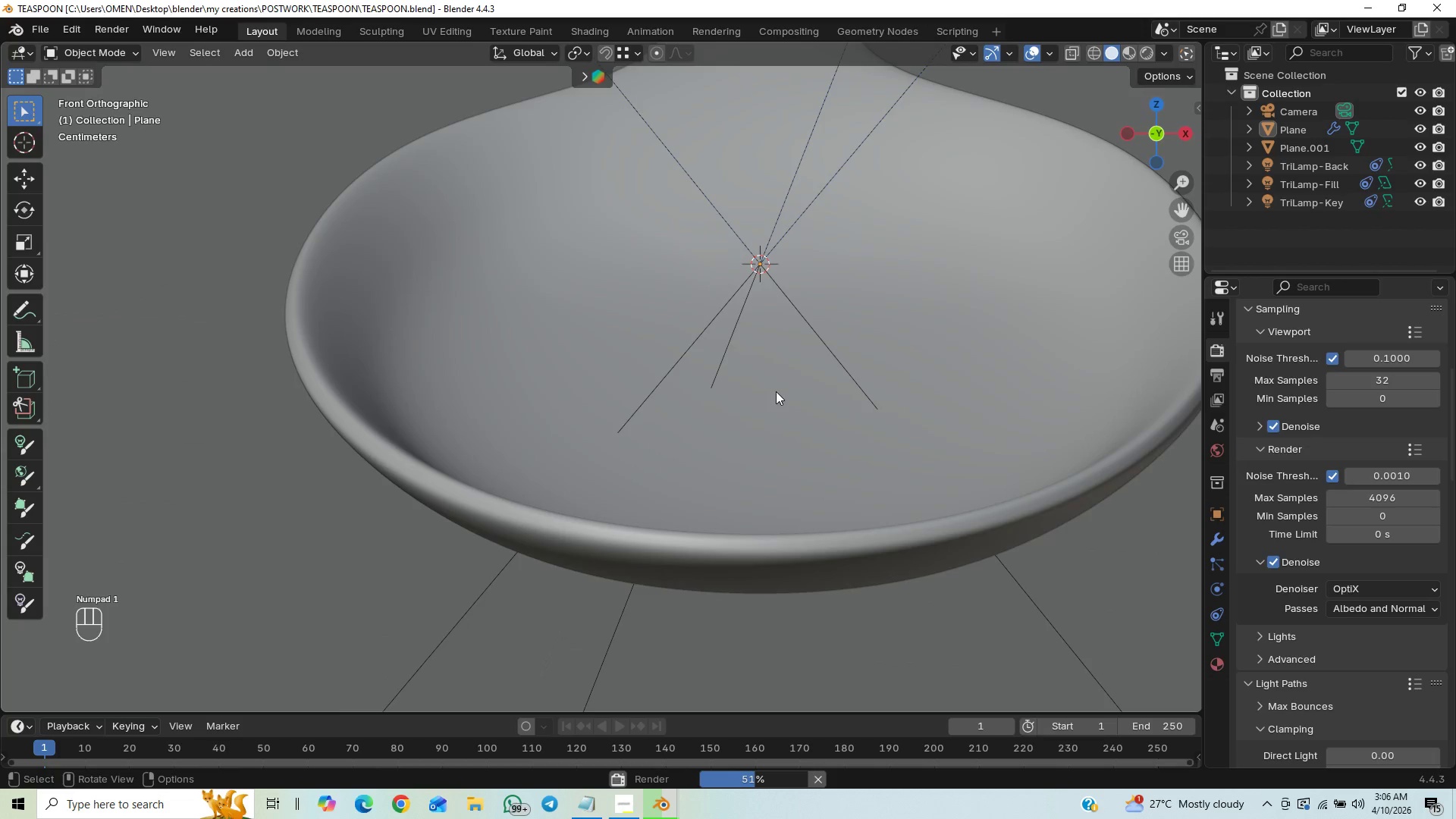 
scroll: coordinate [778, 391], scroll_direction: down, amount: 11.0
 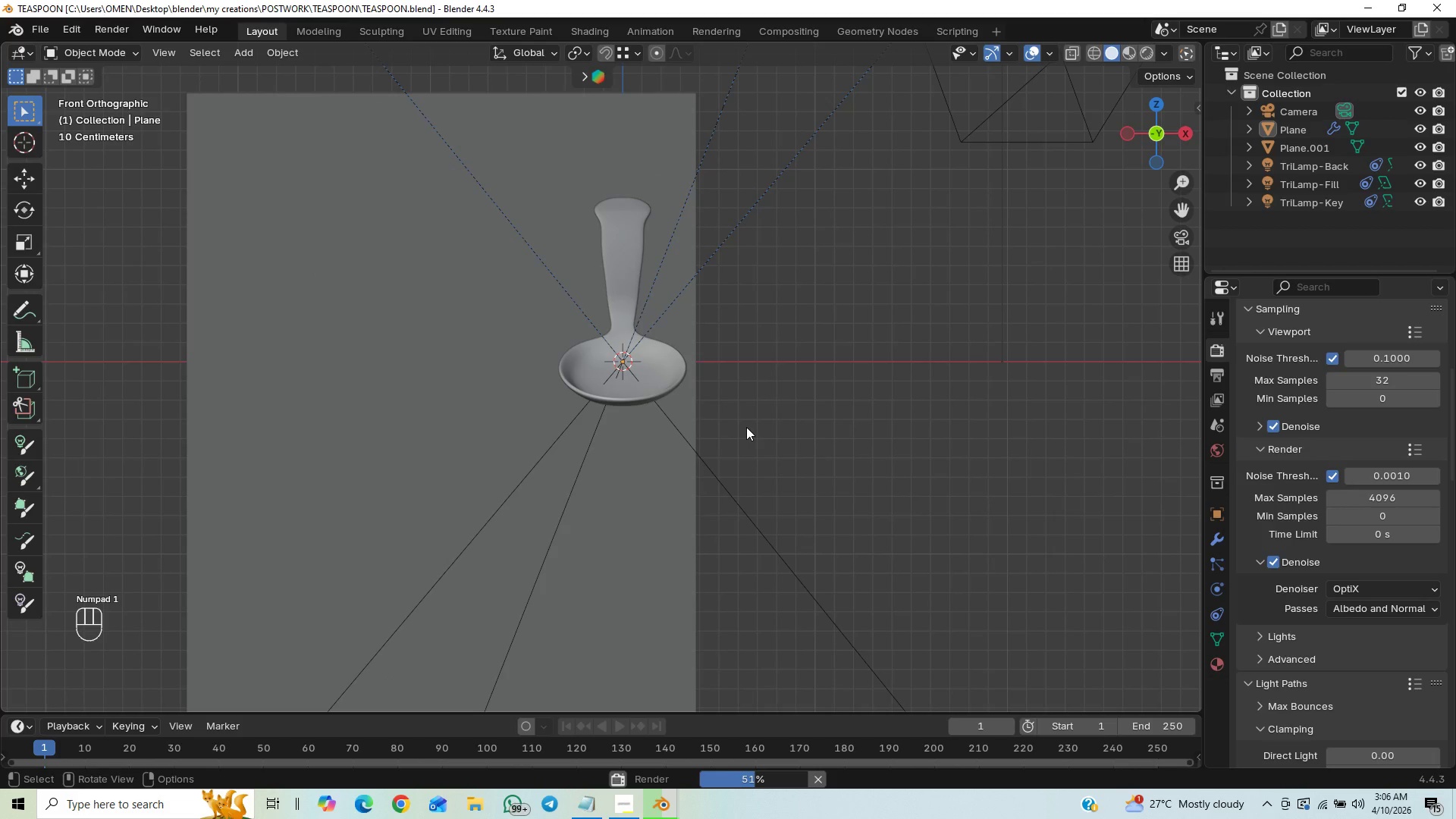 
scroll: coordinate [746, 431], scroll_direction: up, amount: 2.0
 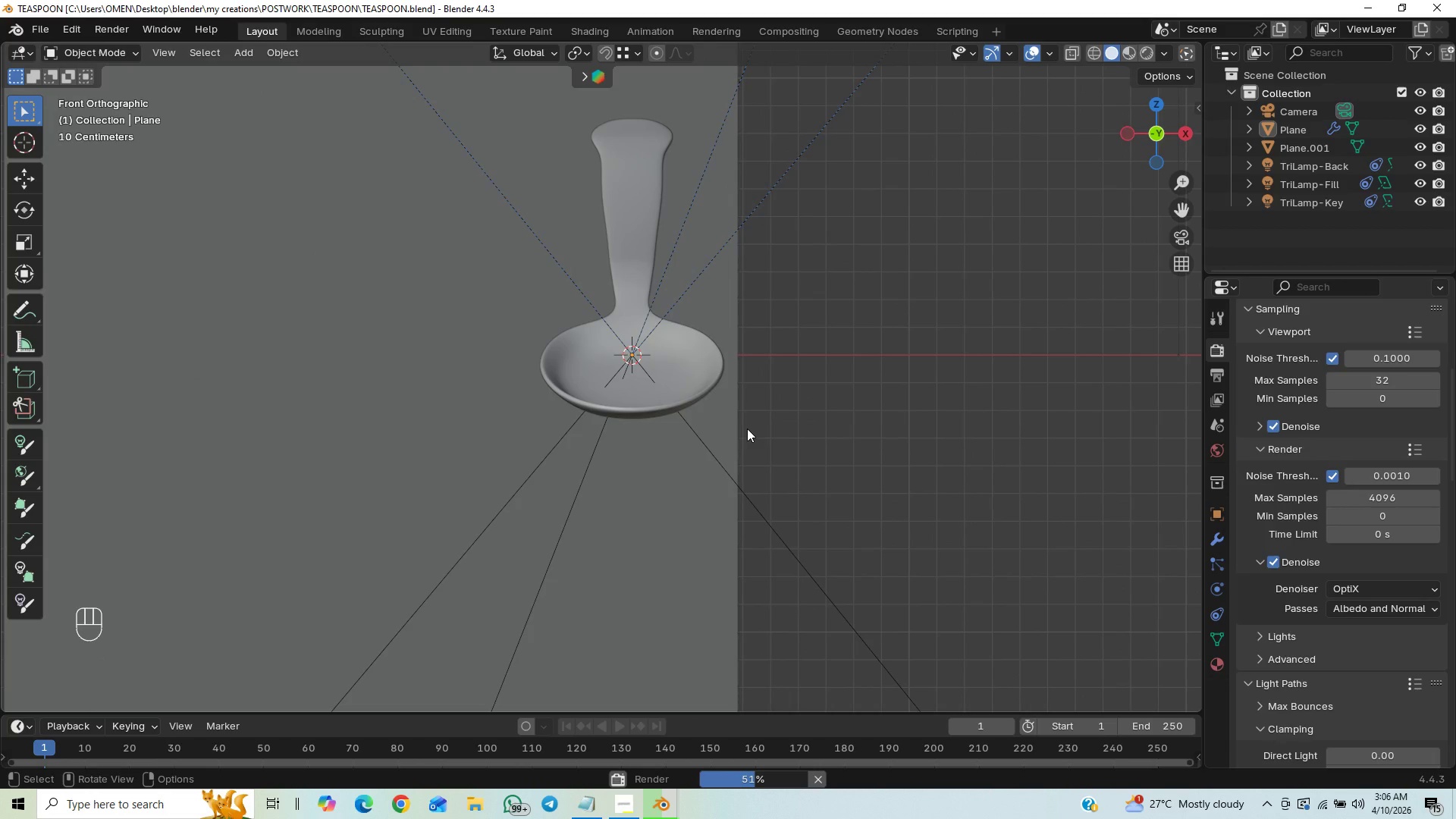 
scroll: coordinate [747, 428], scroll_direction: down, amount: 1.0
 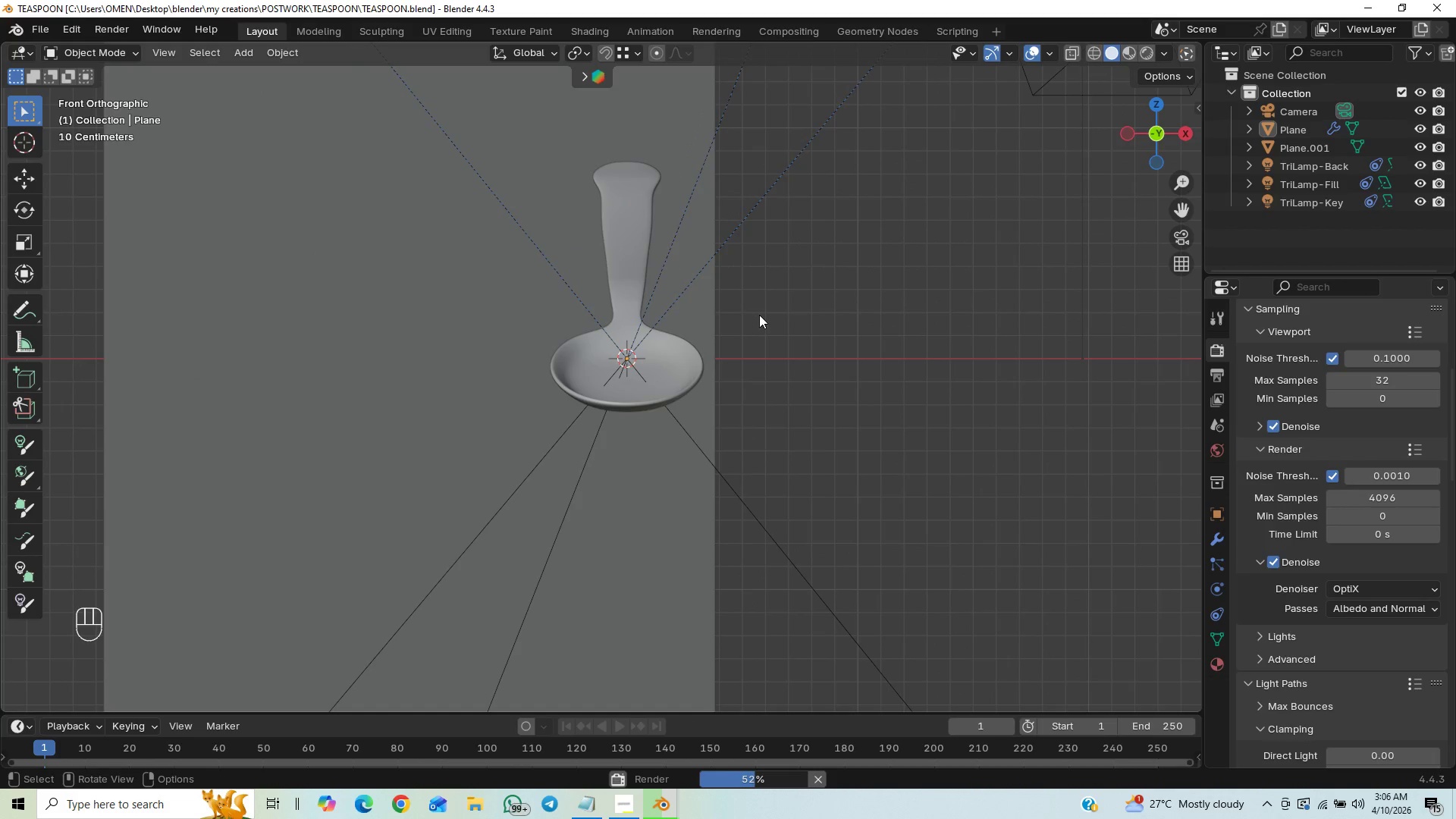 
wait(9.14)
 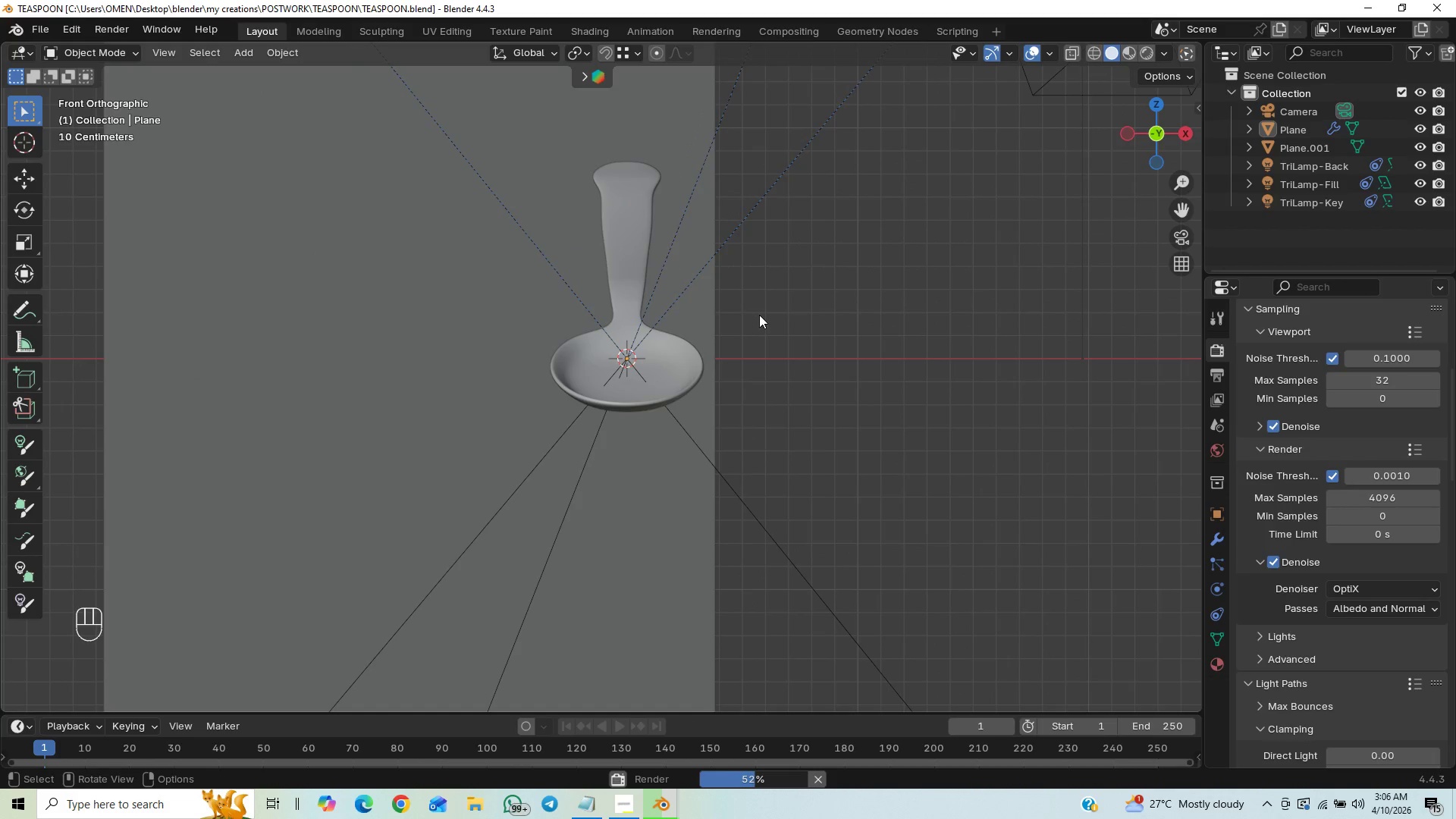 
scroll: coordinate [723, 394], scroll_direction: down, amount: 3.0
 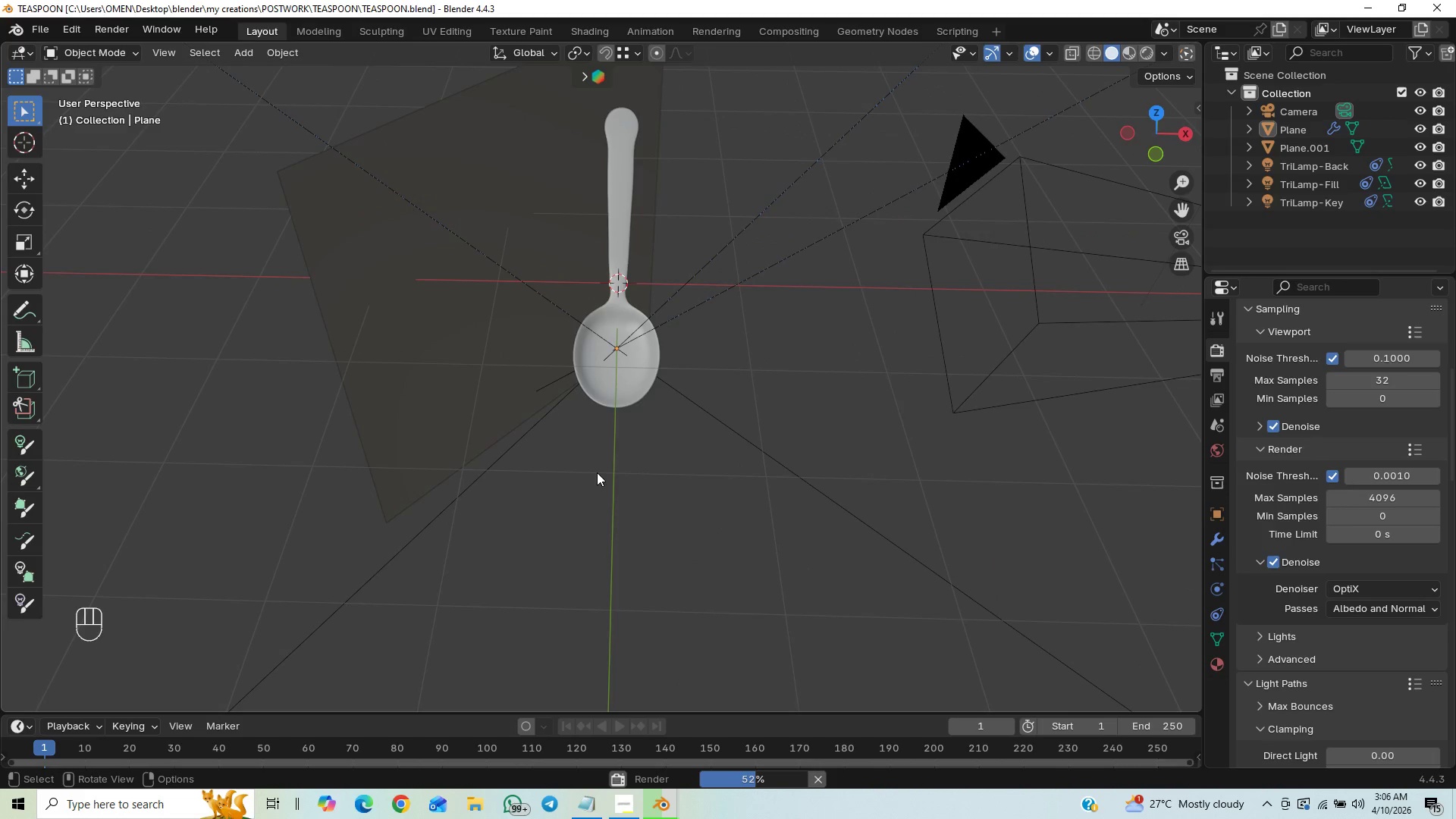 
key(End)
 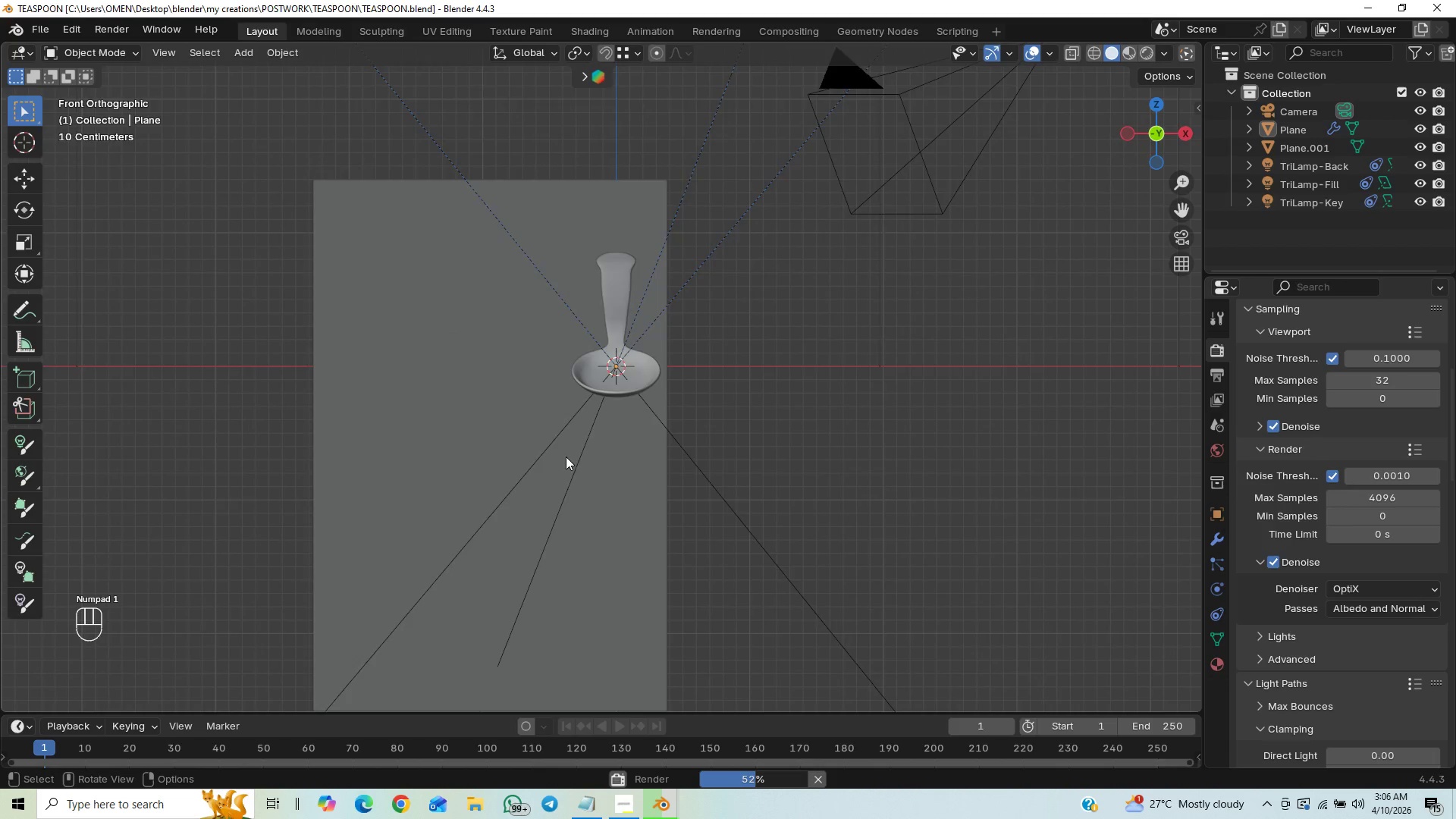 
scroll: coordinate [566, 460], scroll_direction: down, amount: 13.0
 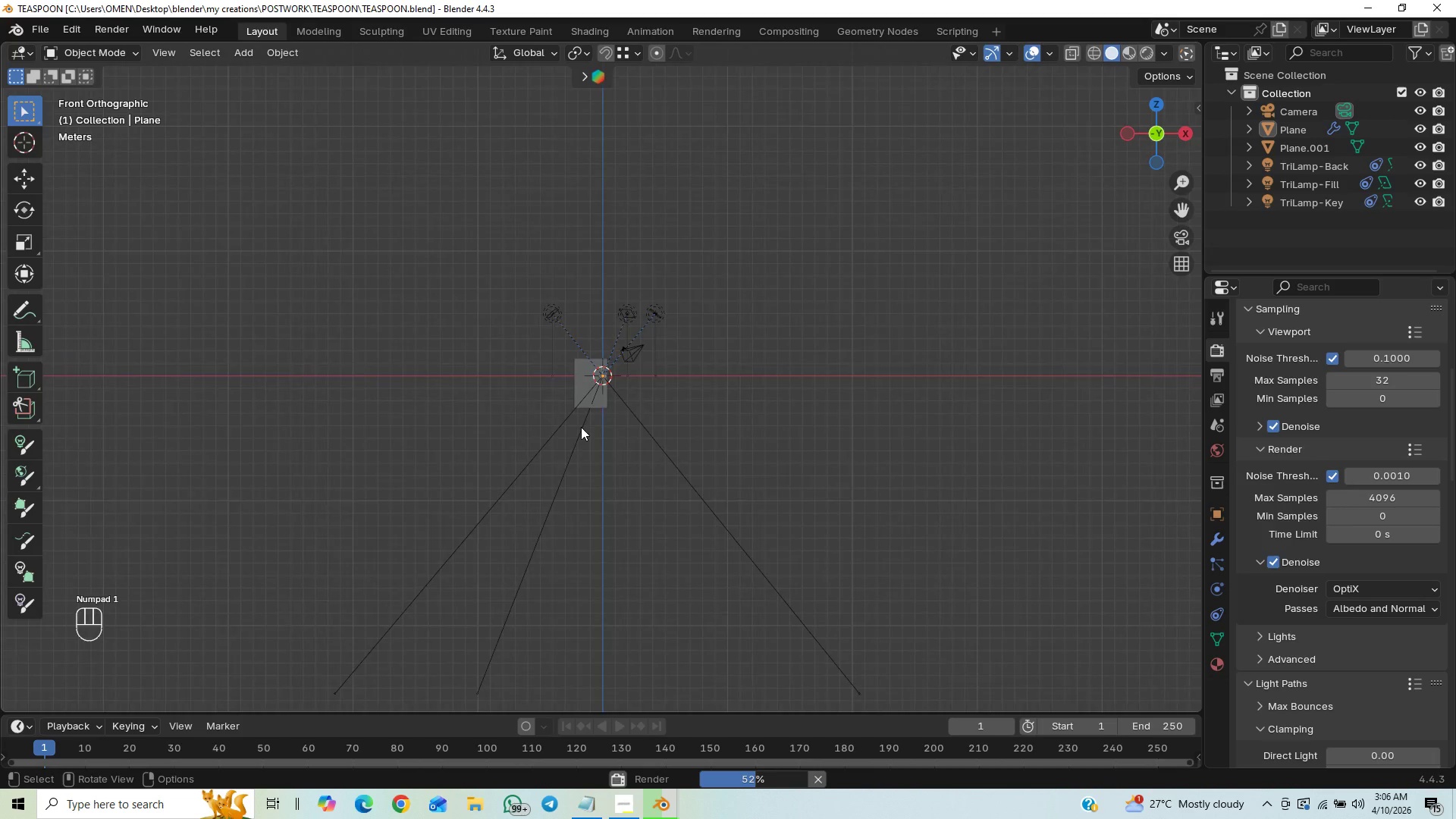 
scroll: coordinate [592, 457], scroll_direction: up, amount: 20.0
 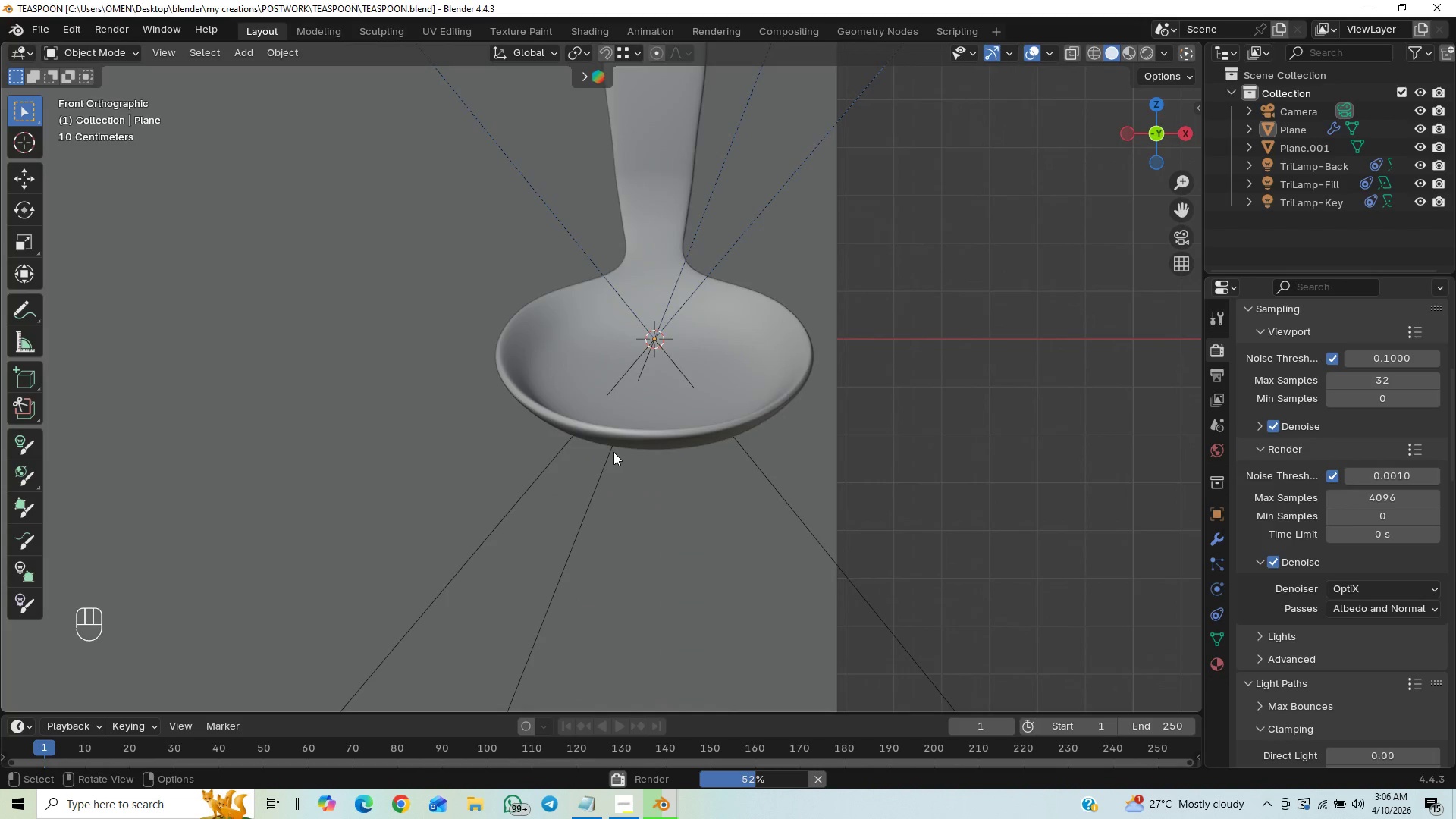 
scroll: coordinate [698, 405], scroll_direction: down, amount: 14.0
 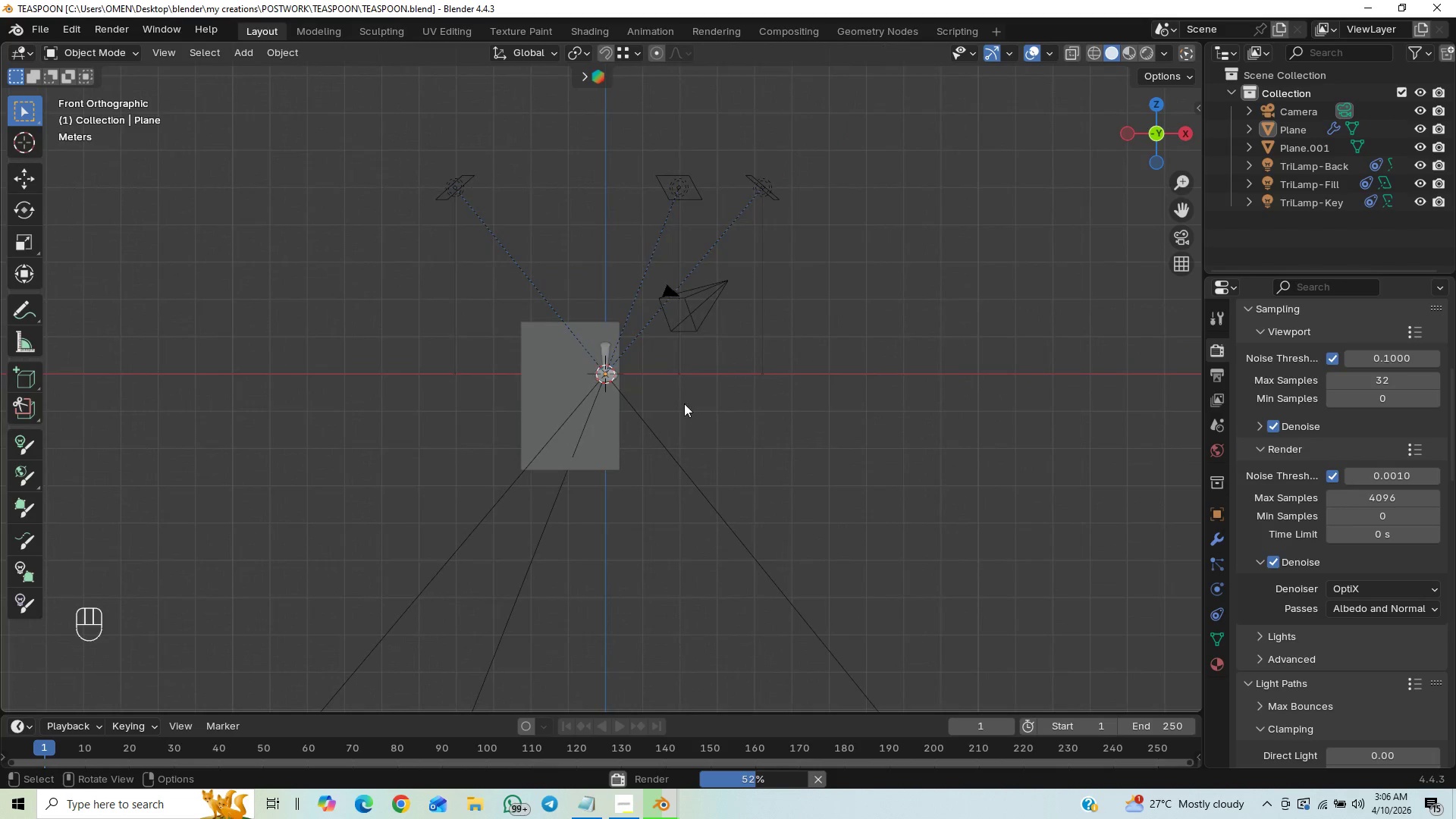 
scroll: coordinate [681, 390], scroll_direction: up, amount: 2.0
 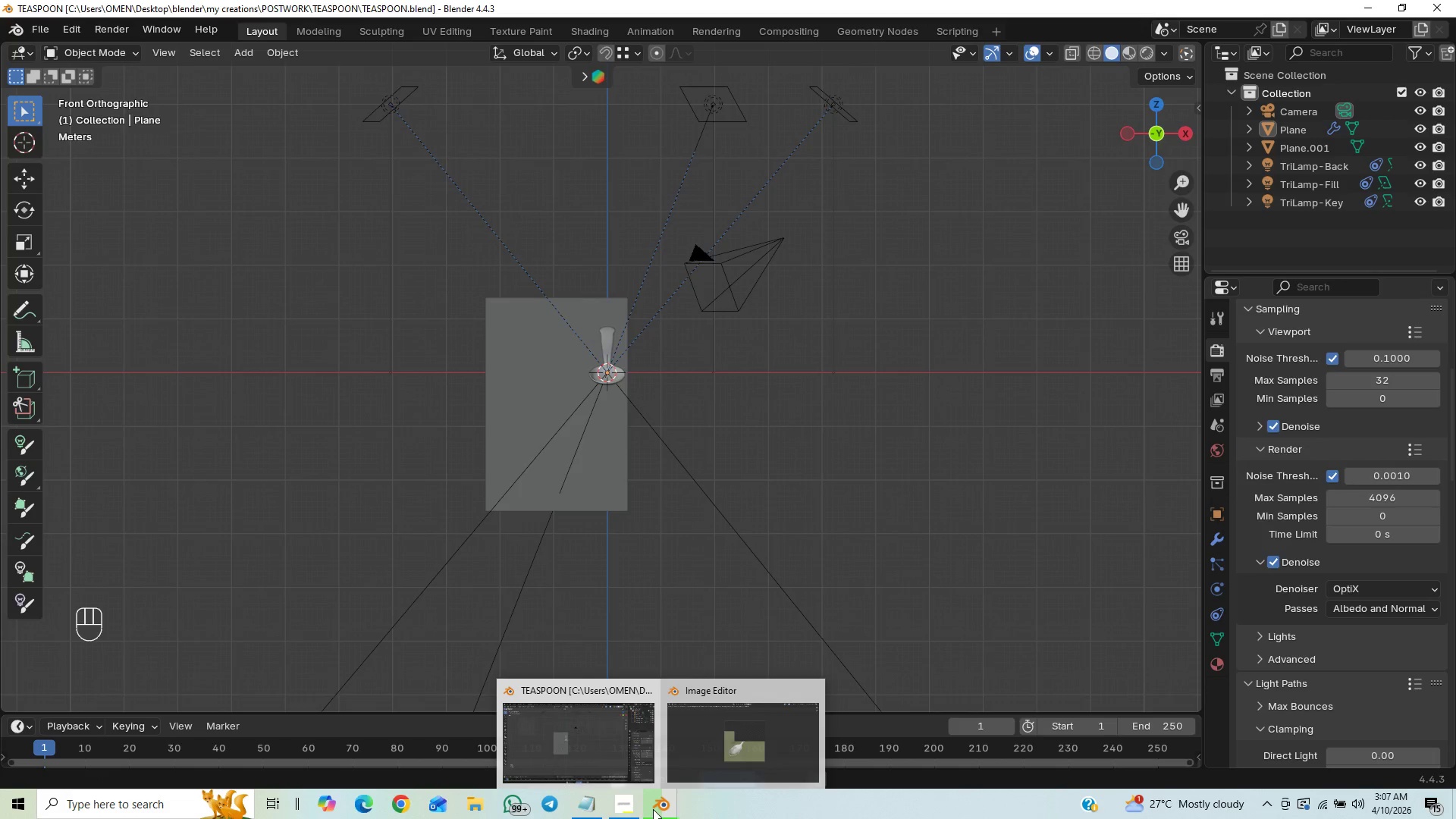 
left_click([729, 739])
 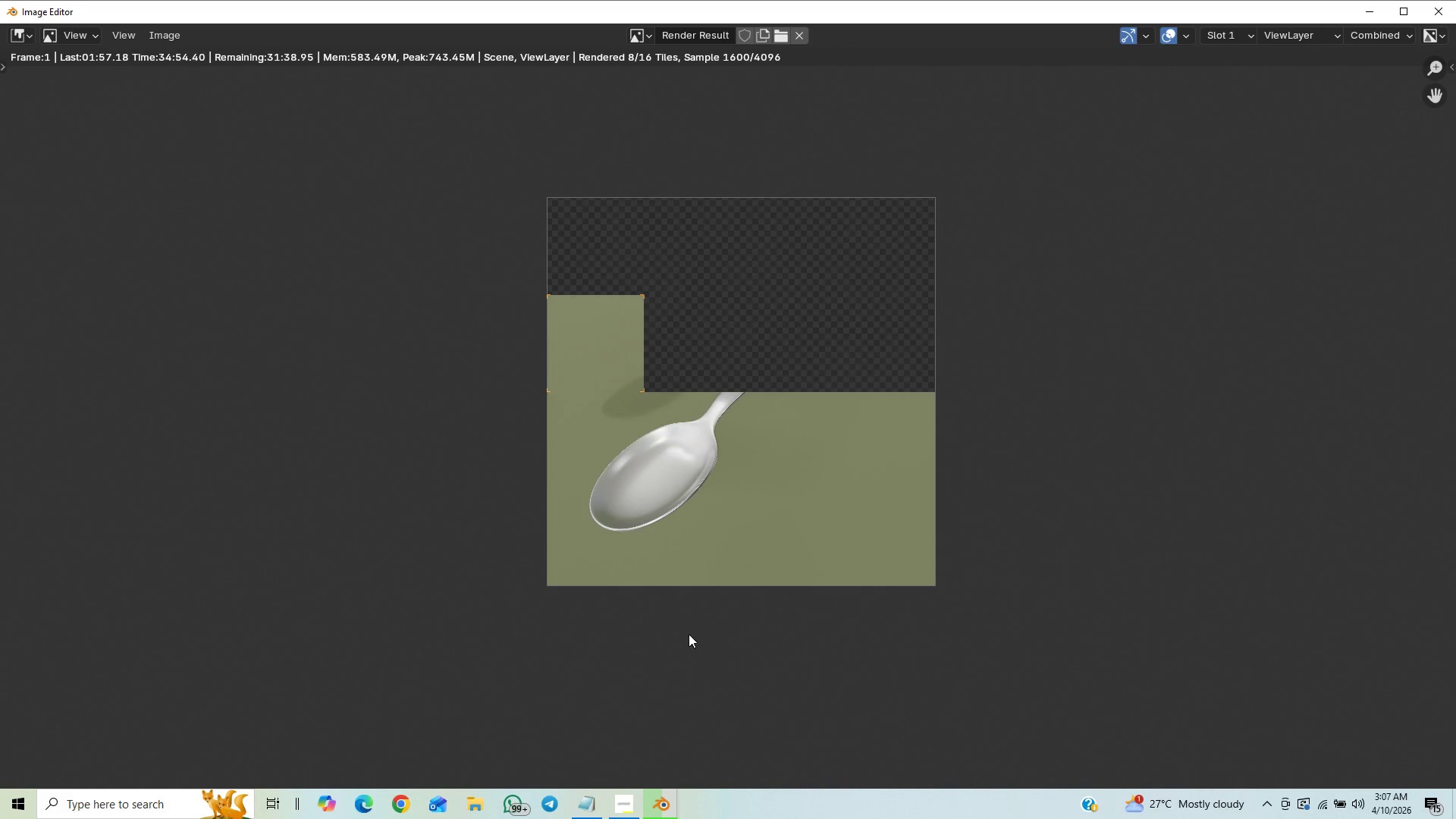 
key(Control+S)
 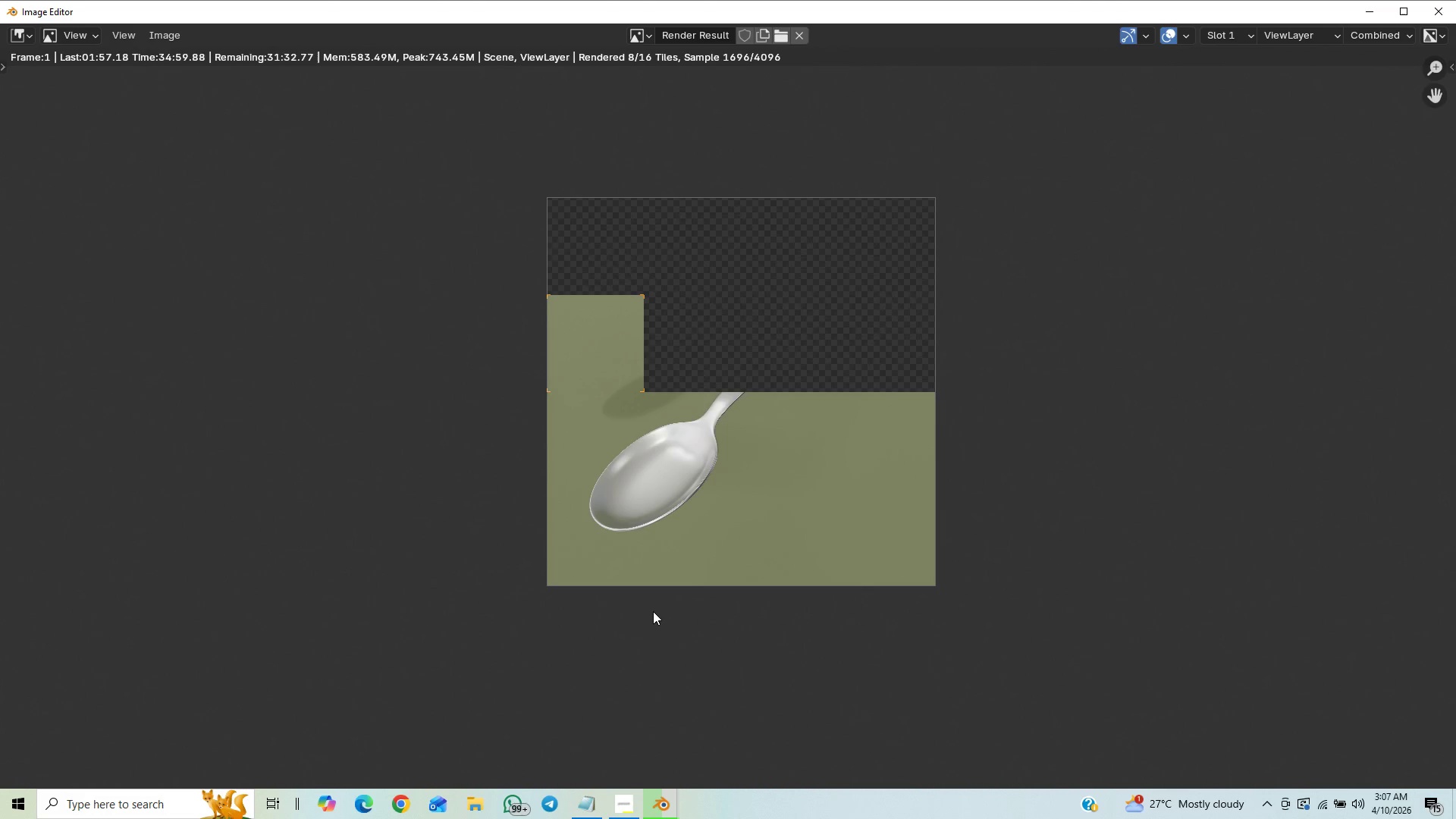 
wait(9.39)
 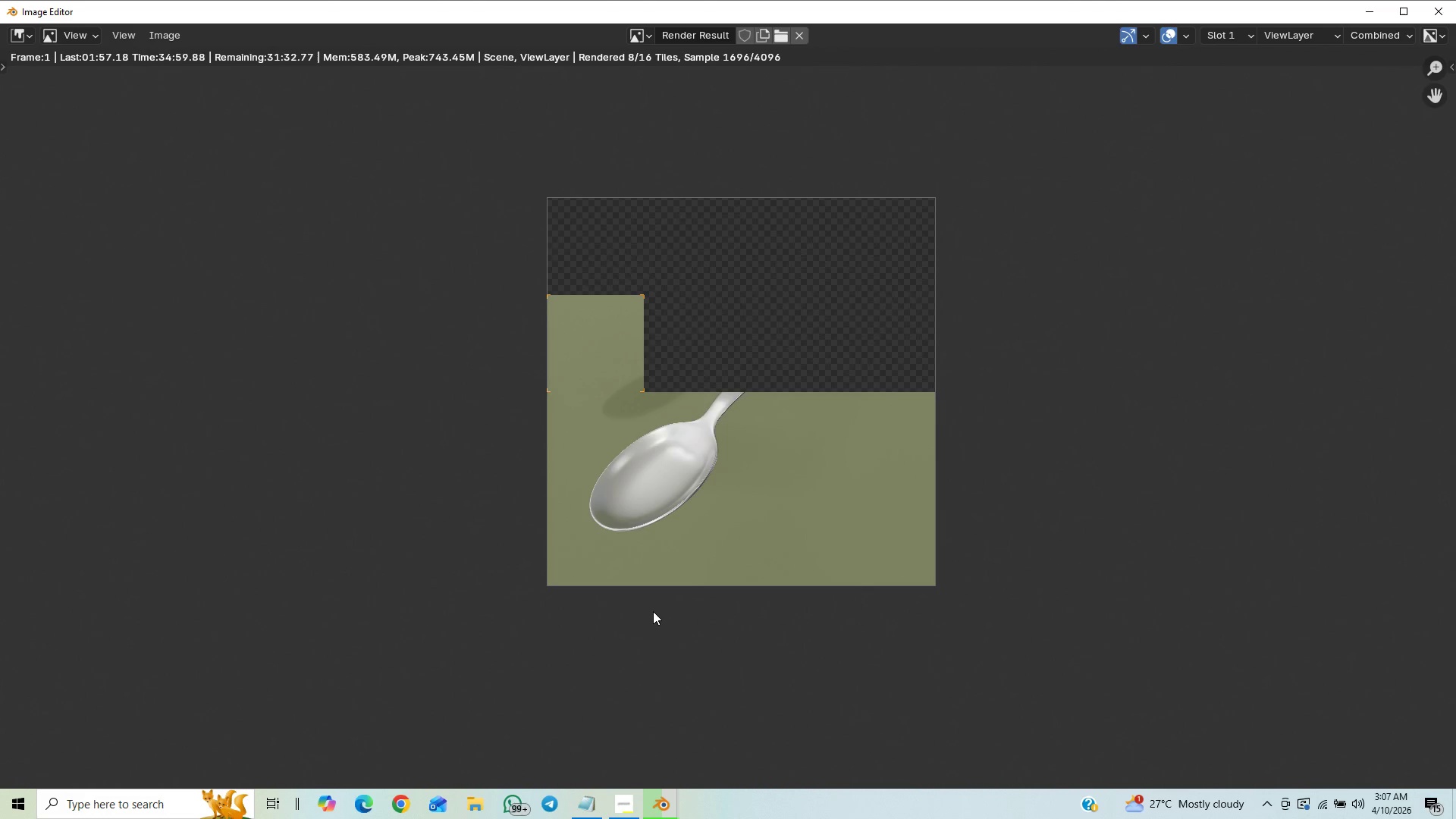 
hold_key(key=ControlLeft, duration=19.2)
scroll: coordinate [864, 510], scroll_direction: up, amount: 1.0
 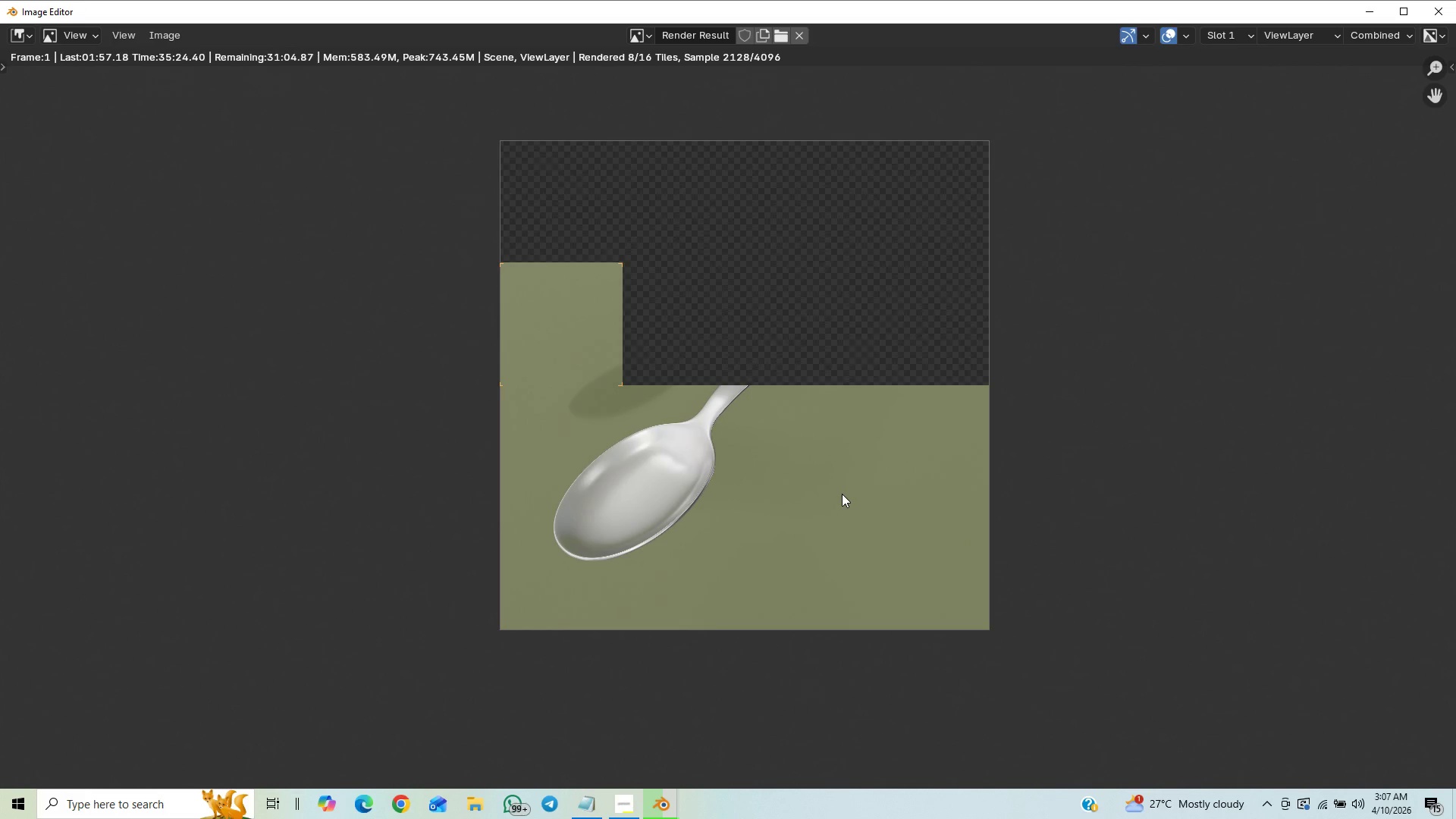 
key(Control+S)
 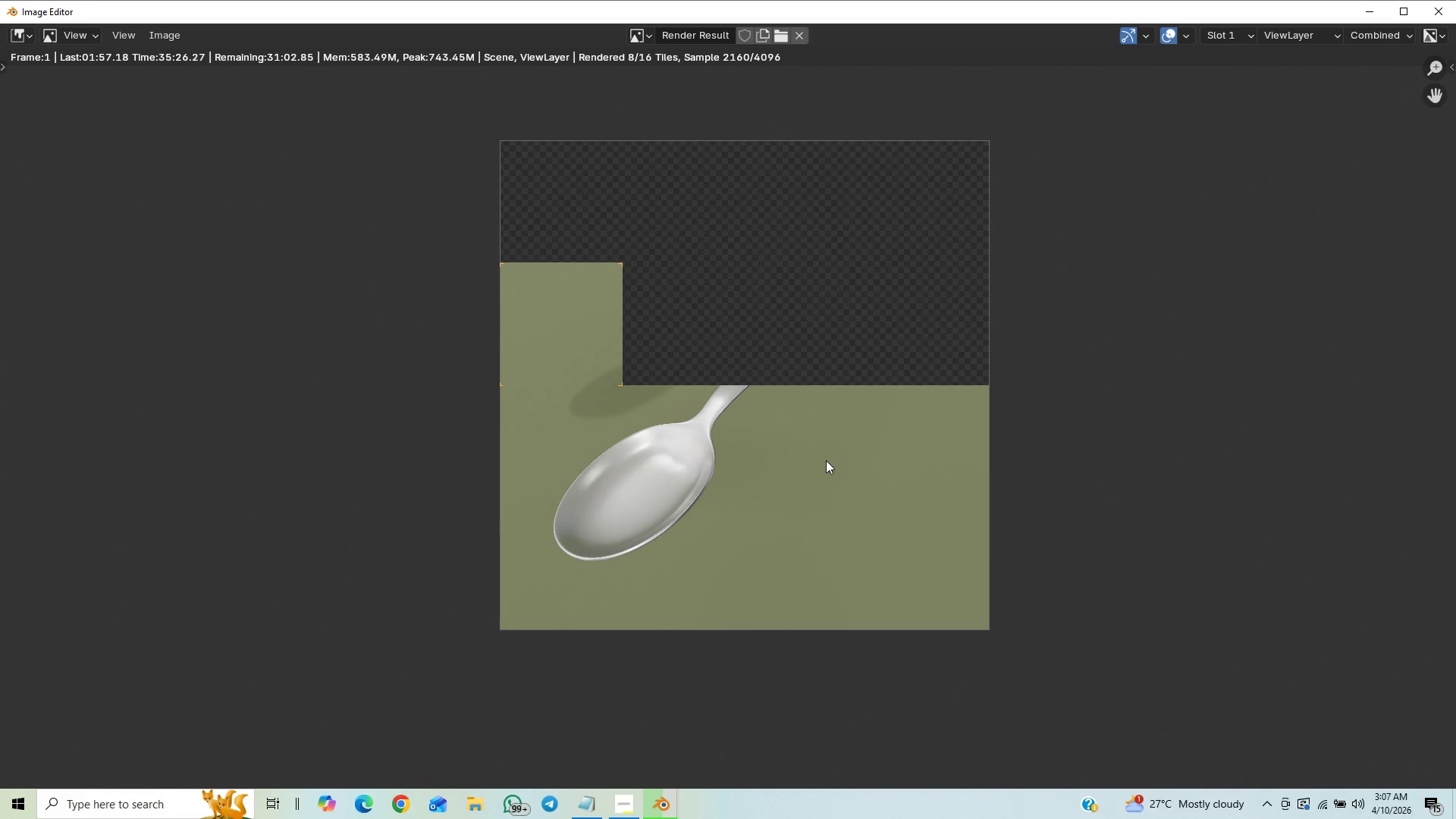 
scroll: coordinate [826, 477], scroll_direction: down, amount: 1.0
 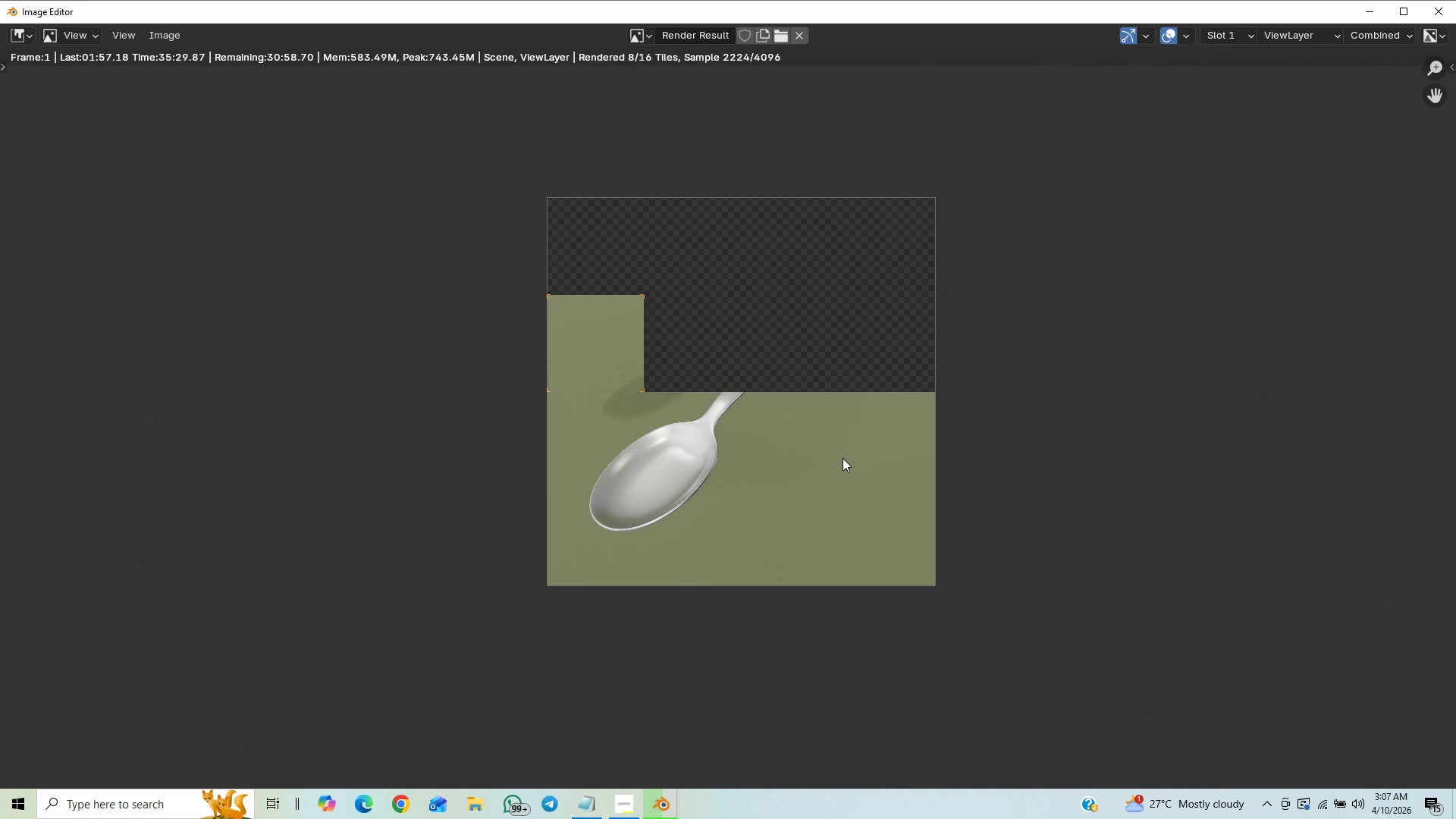 
scroll: coordinate [808, 488], scroll_direction: up, amount: 9.0
 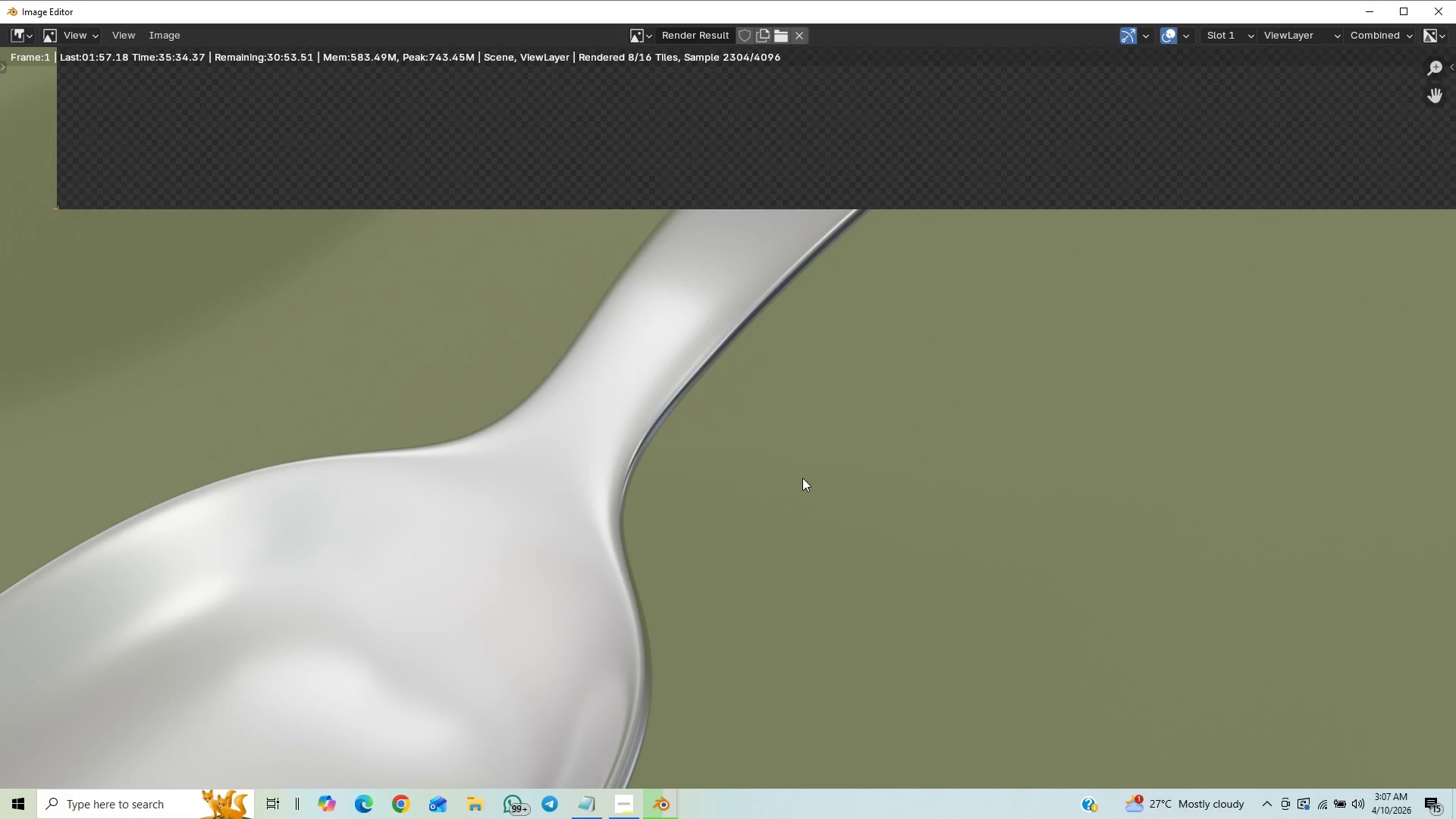 
scroll: coordinate [780, 438], scroll_direction: down, amount: 4.0
 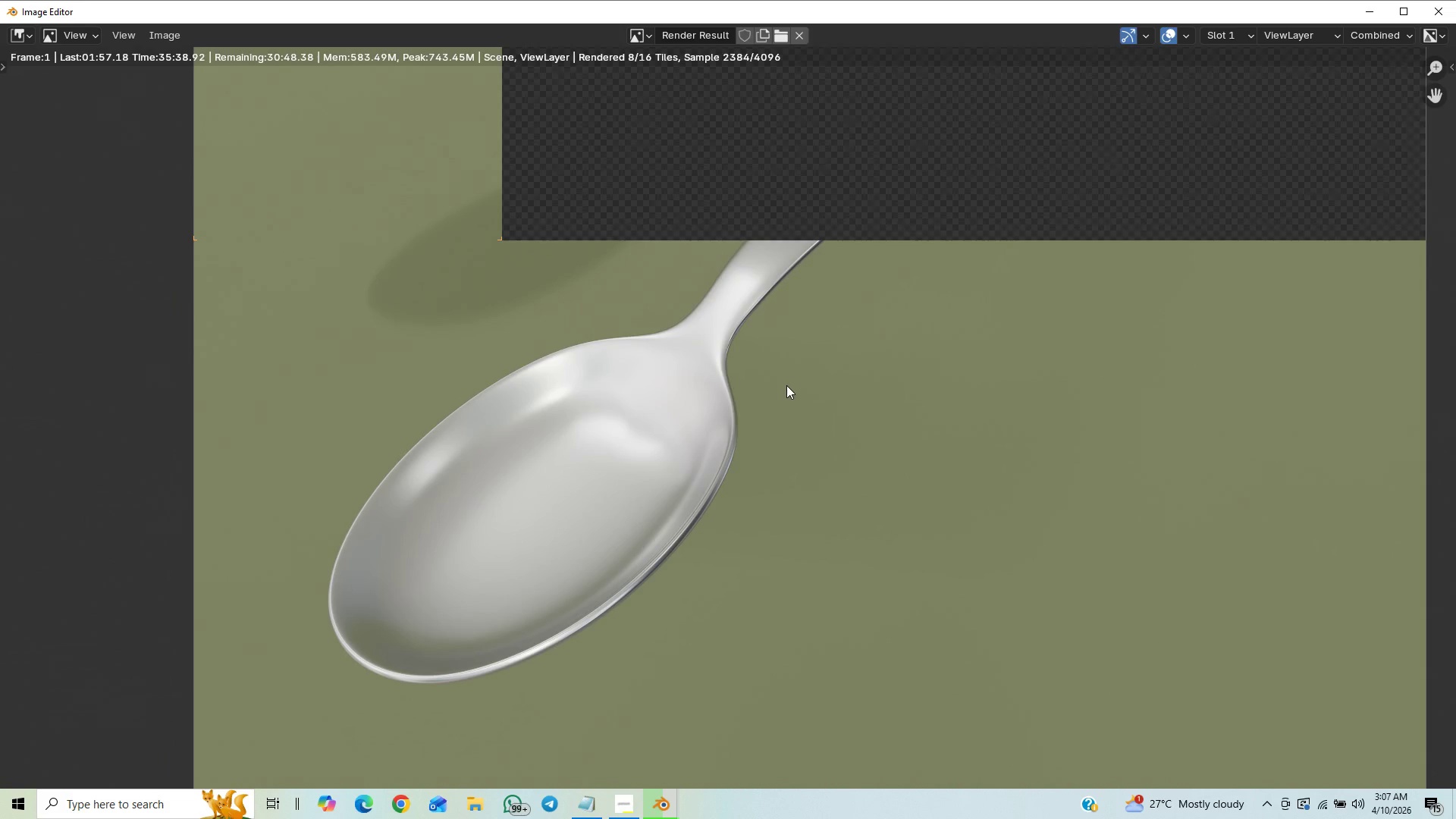 
scroll: coordinate [774, 432], scroll_direction: up, amount: 5.0
 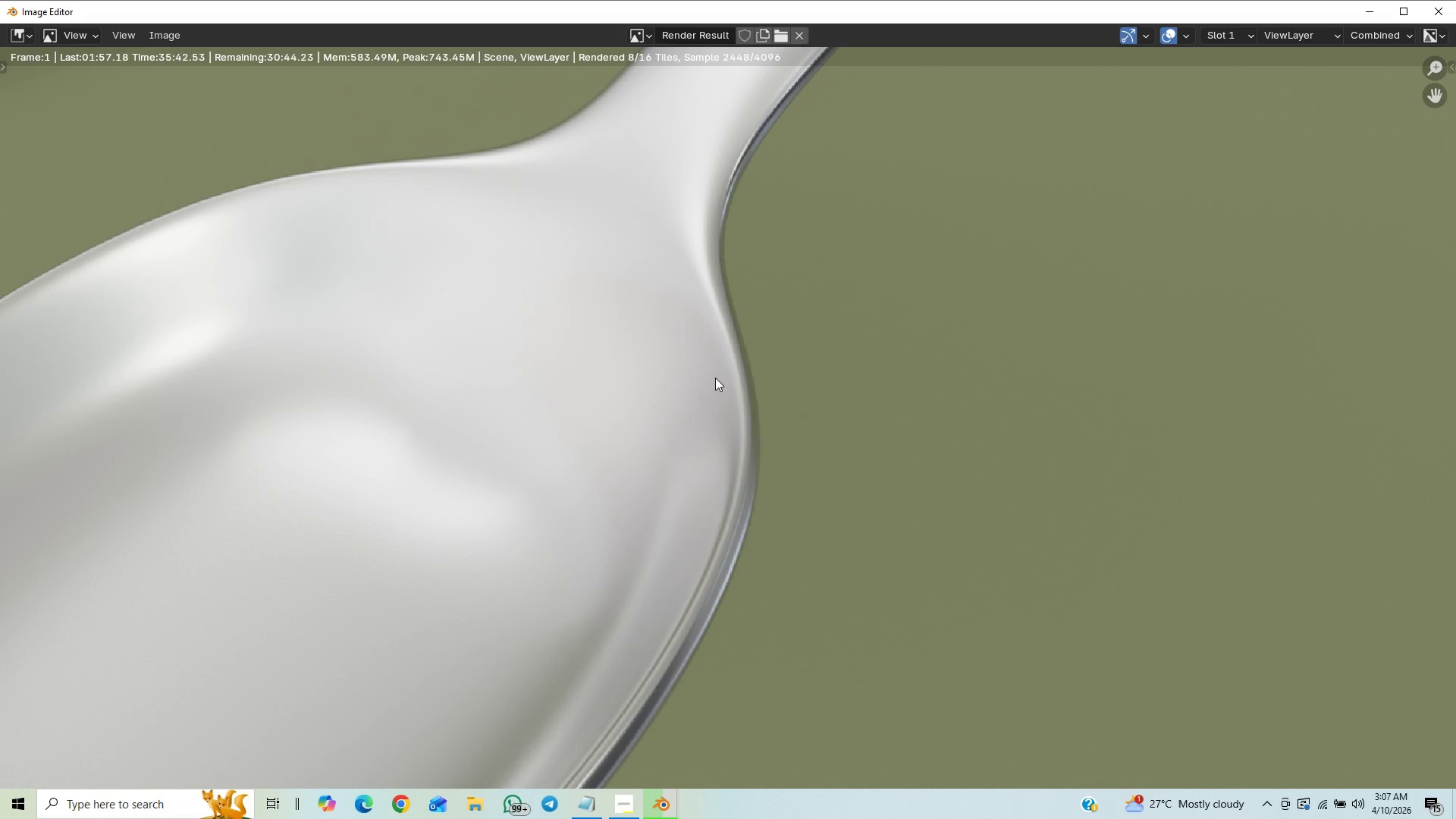 
scroll: coordinate [719, 390], scroll_direction: down, amount: 1.0
 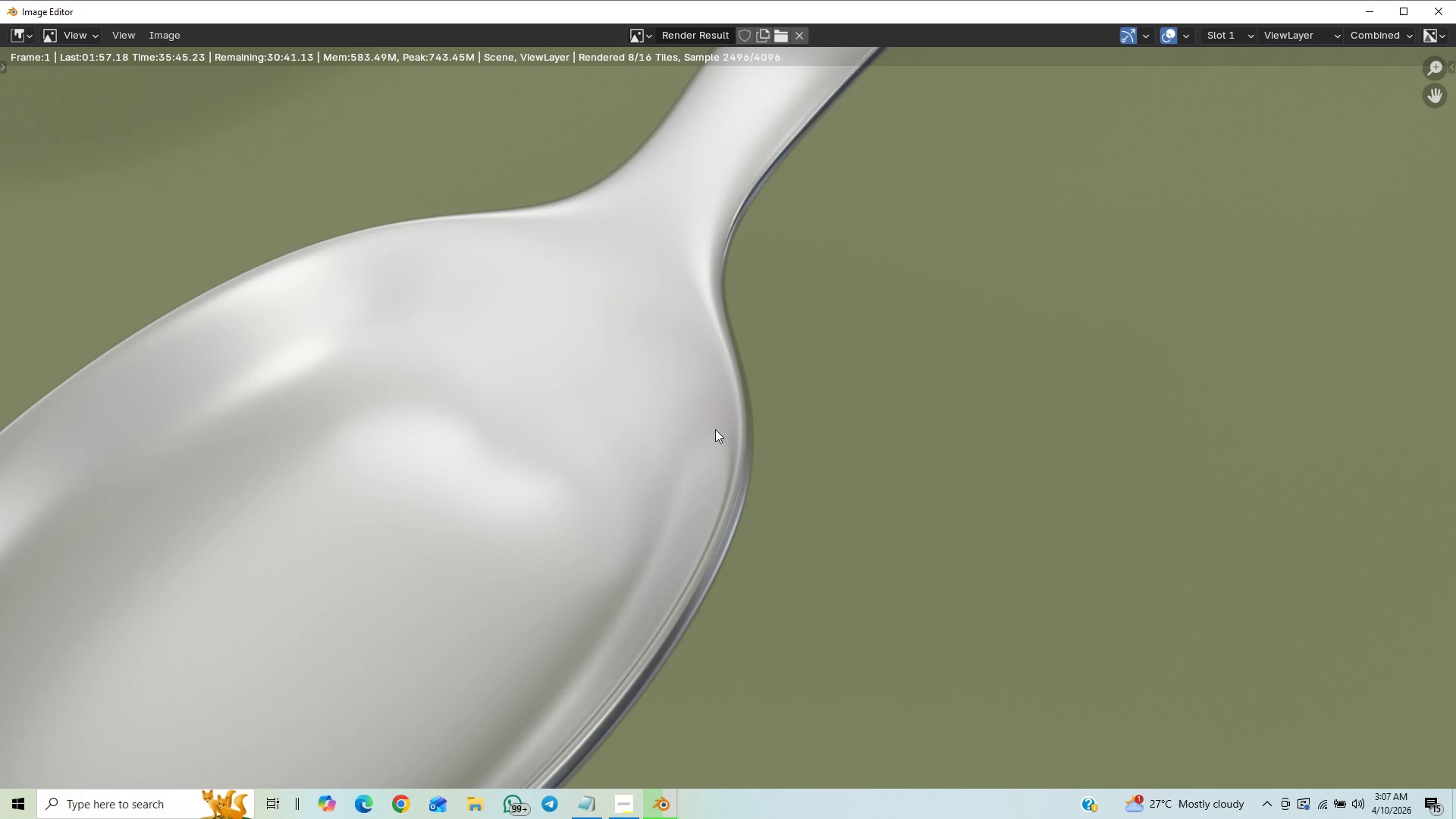 
scroll: coordinate [715, 429], scroll_direction: up, amount: 11.0
 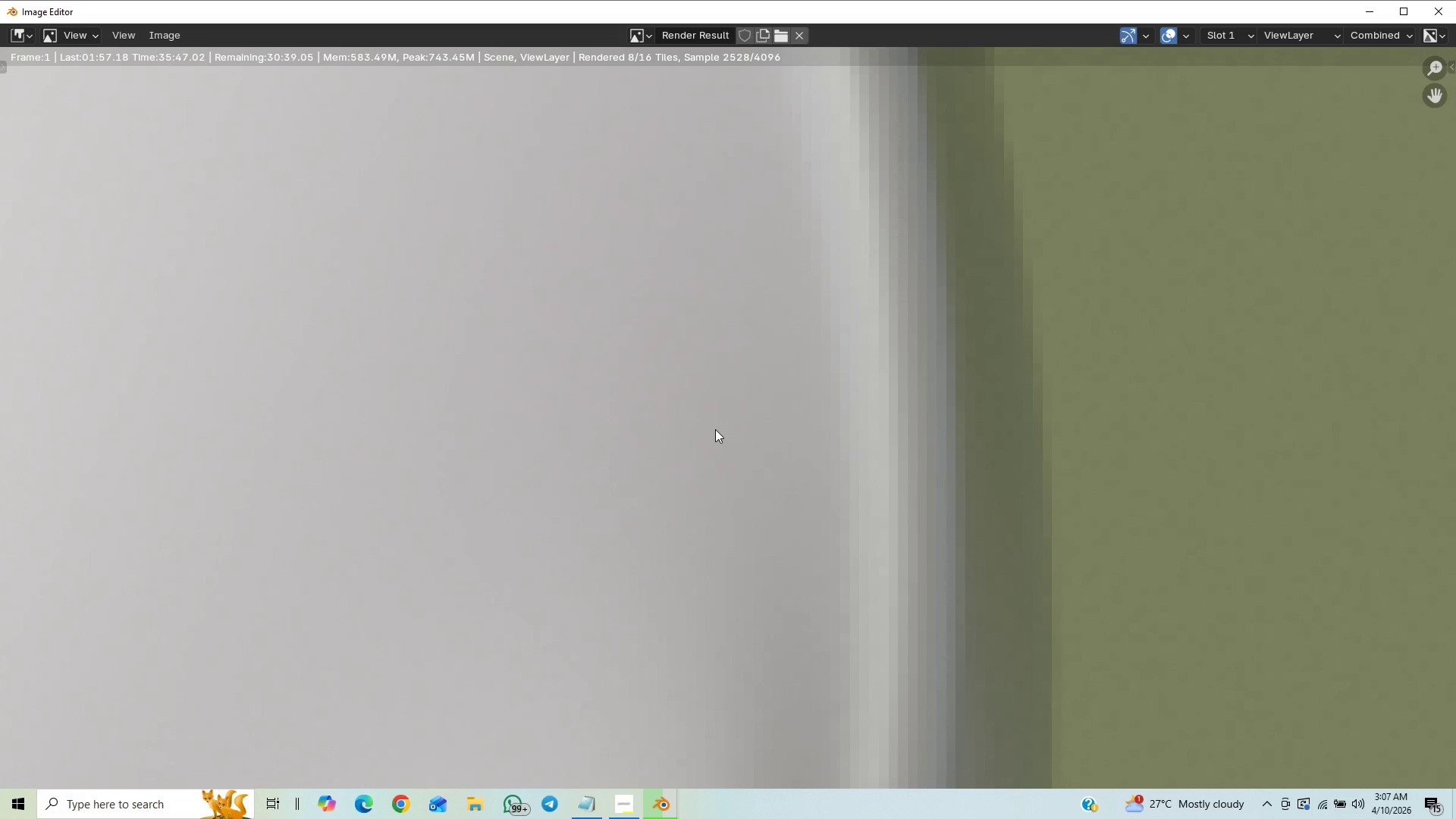 
scroll: coordinate [715, 429], scroll_direction: down, amount: 5.0
 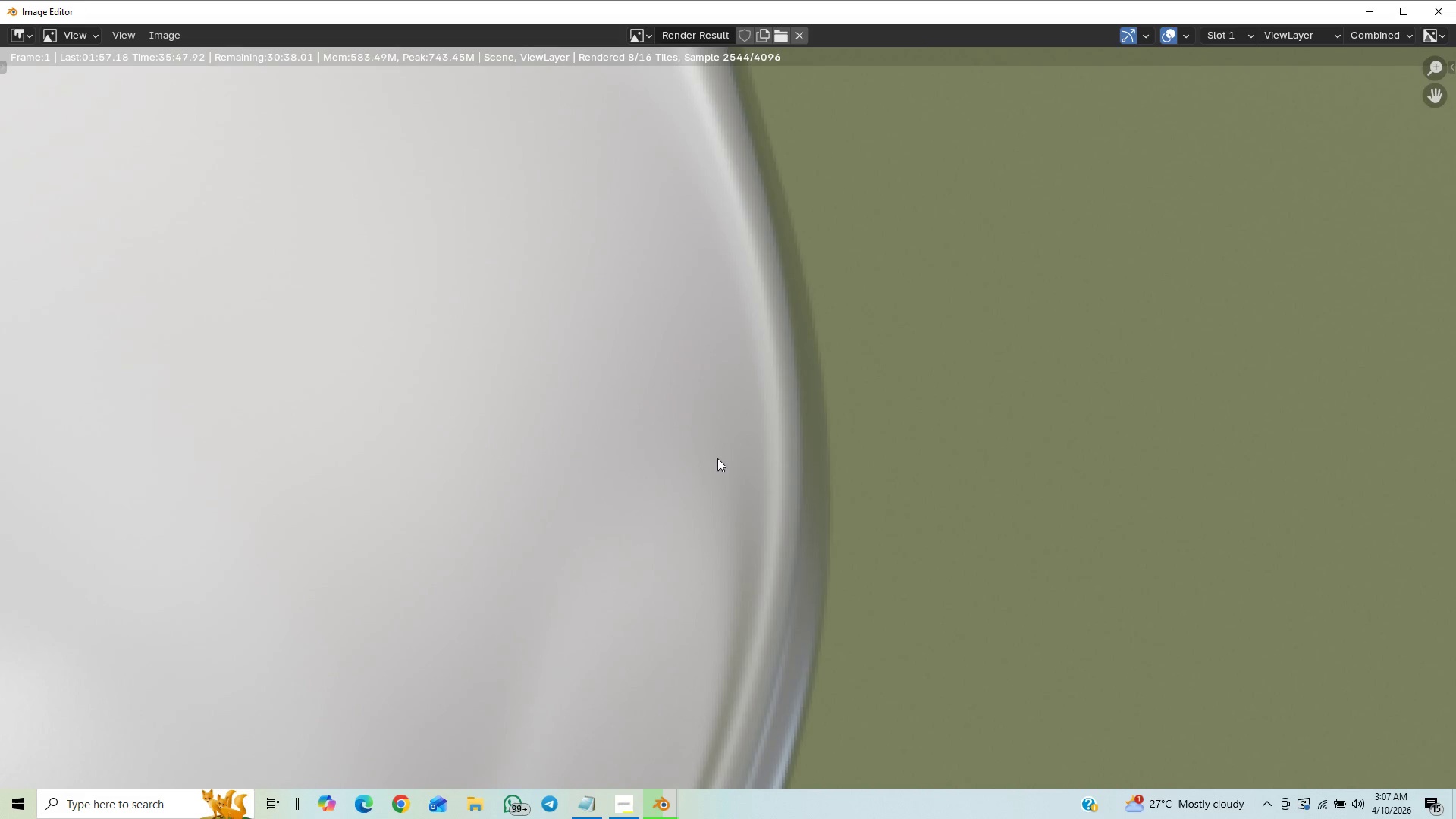 
scroll: coordinate [719, 475], scroll_direction: up, amount: 2.0
 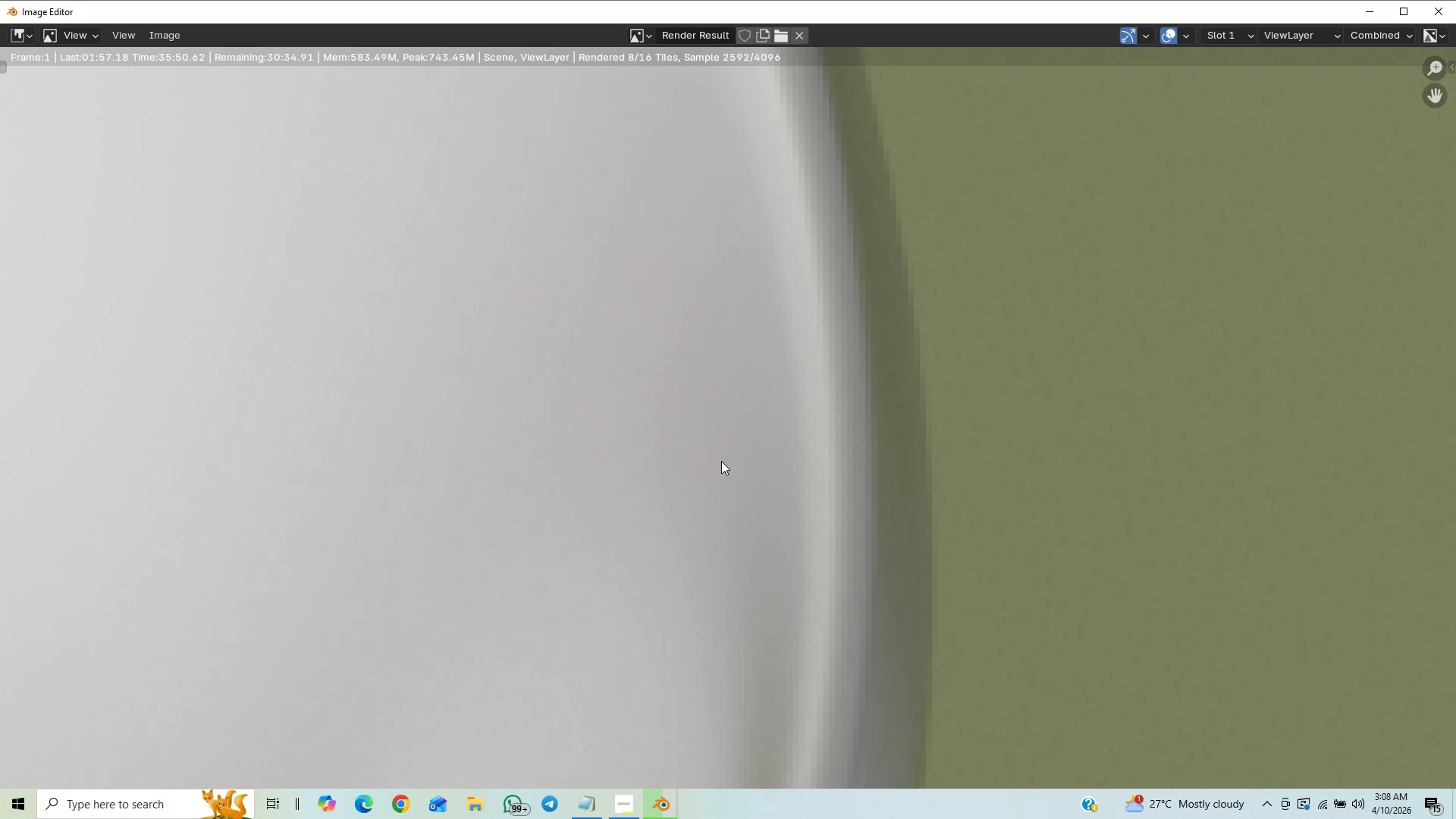 
scroll: coordinate [726, 480], scroll_direction: down, amount: 20.0
 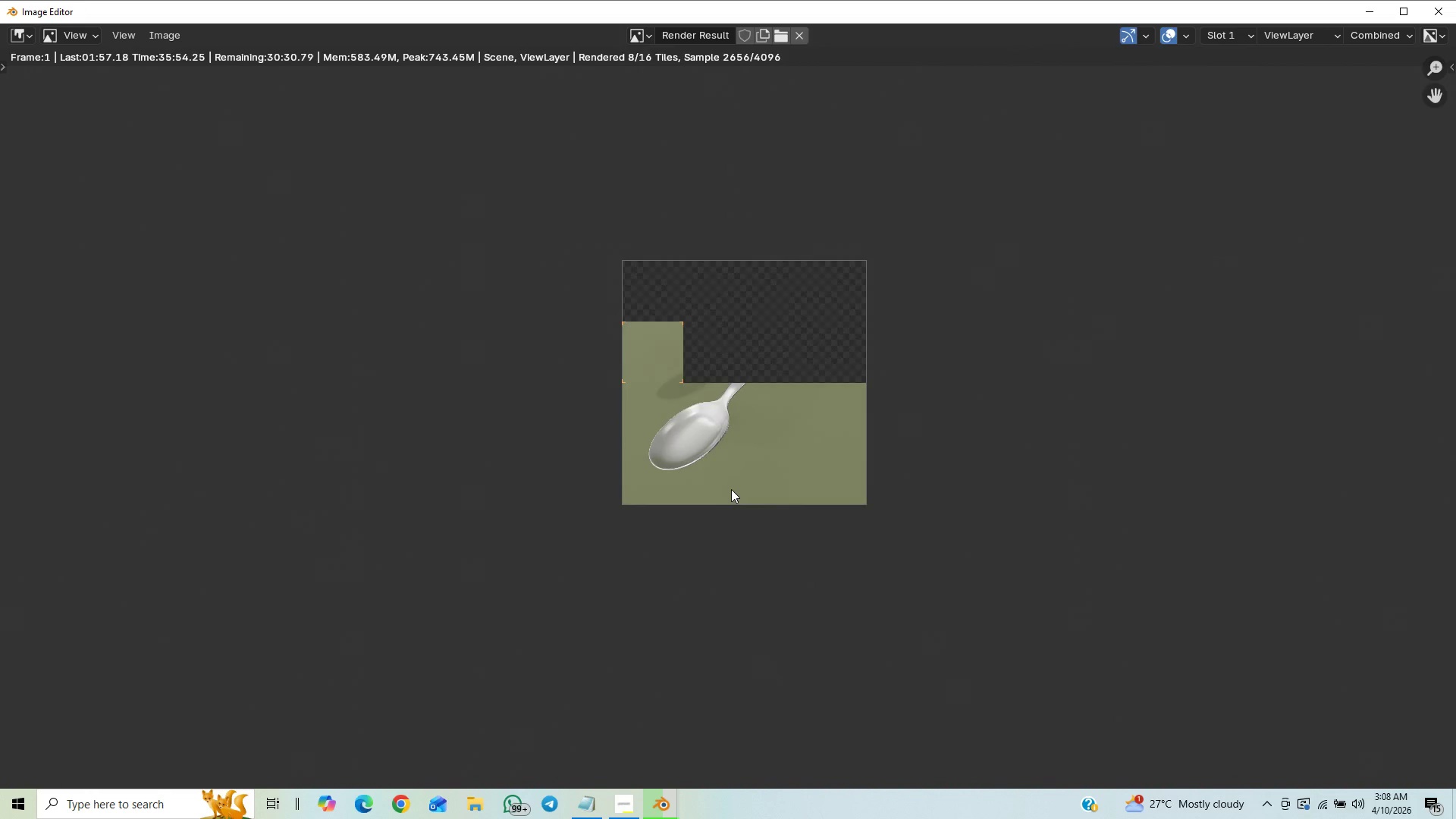 
scroll: coordinate [733, 491], scroll_direction: up, amount: 4.0